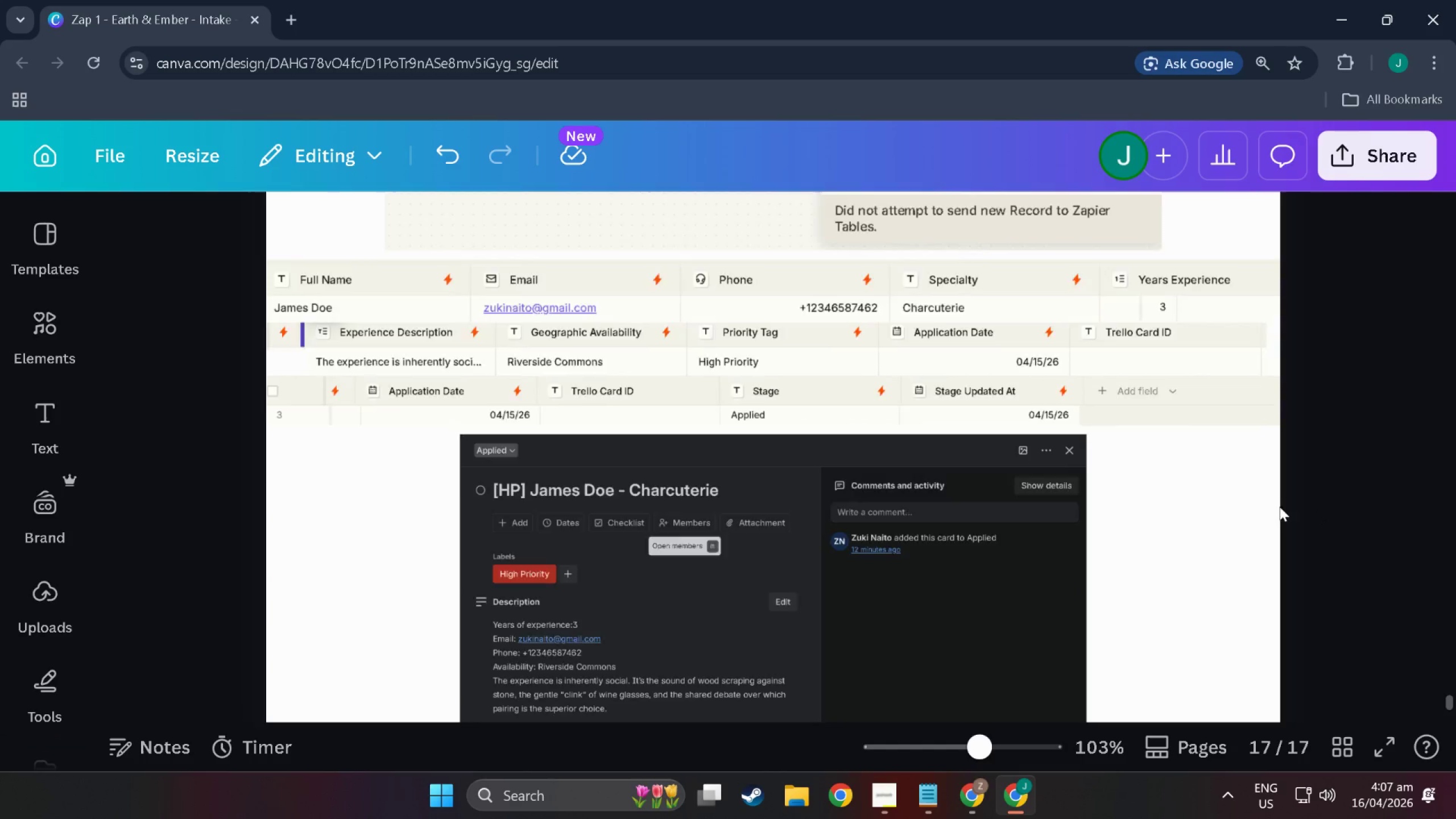 
scroll: coordinate [855, 476], scroll_direction: down, amount: 3.0
 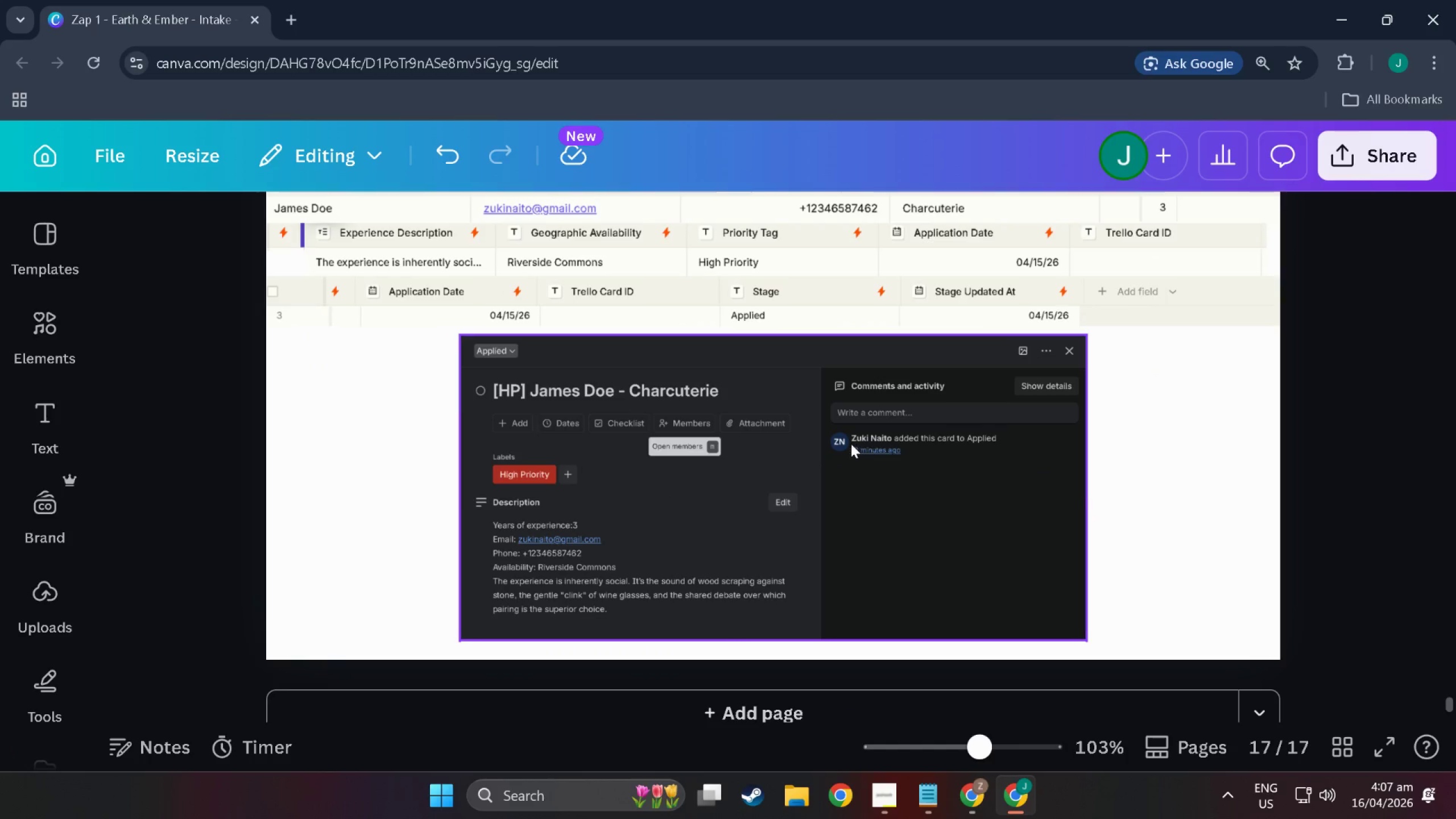 
left_click_drag(start_coordinate=[851, 444], to_coordinate=[1025, 457])
 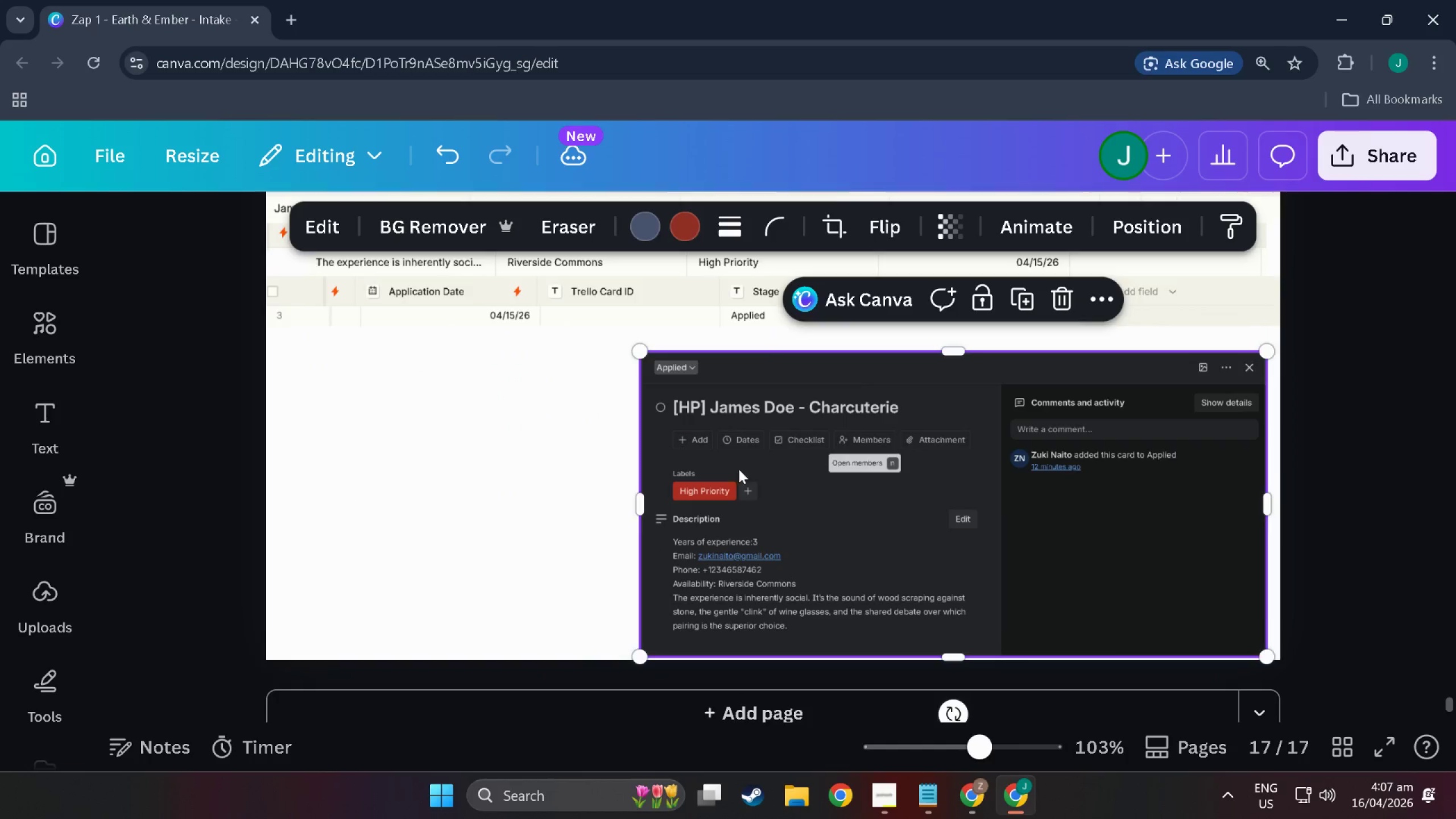 
scroll: coordinate [578, 502], scroll_direction: up, amount: 82.0
 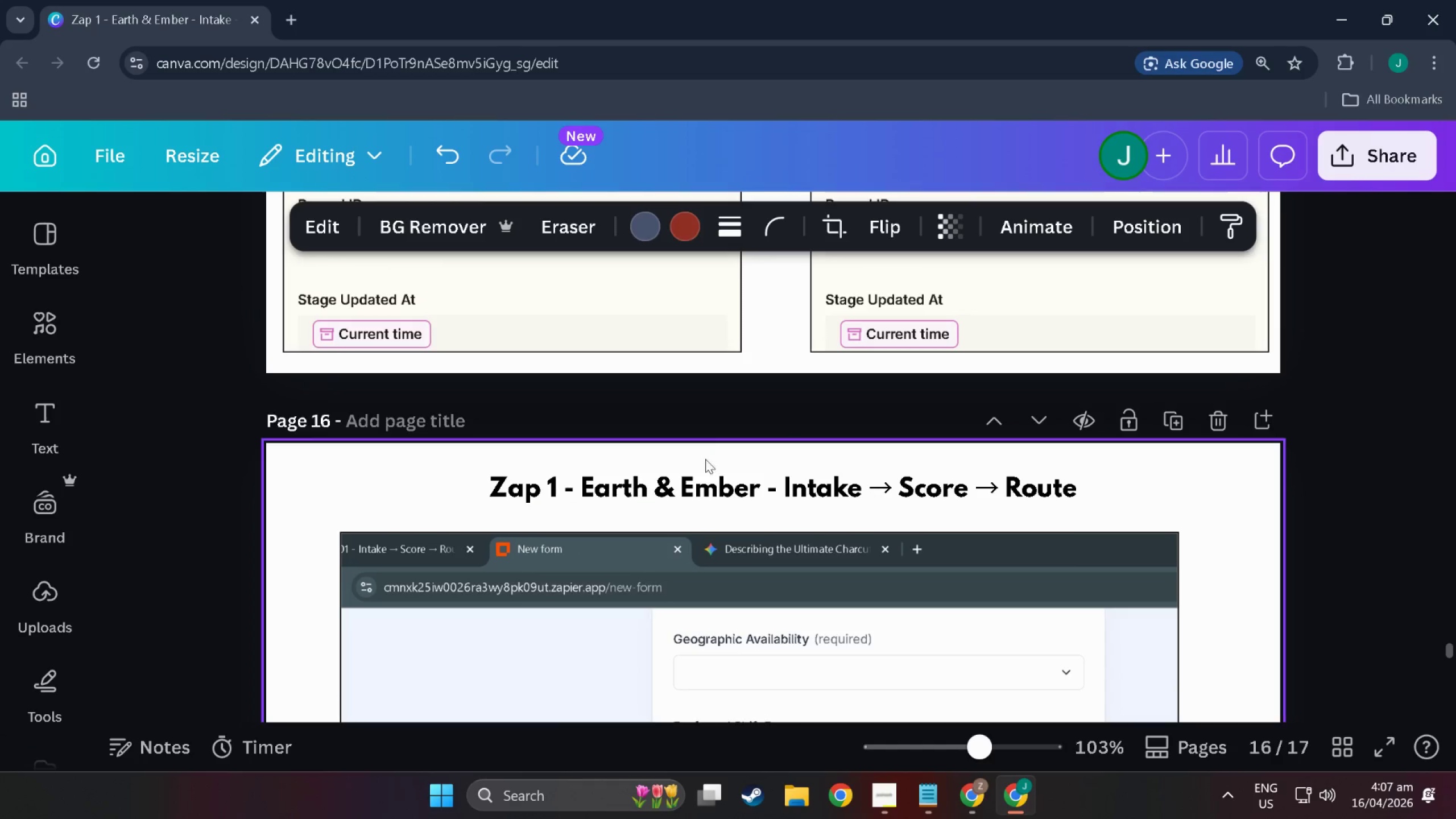 
left_click([711, 487])
 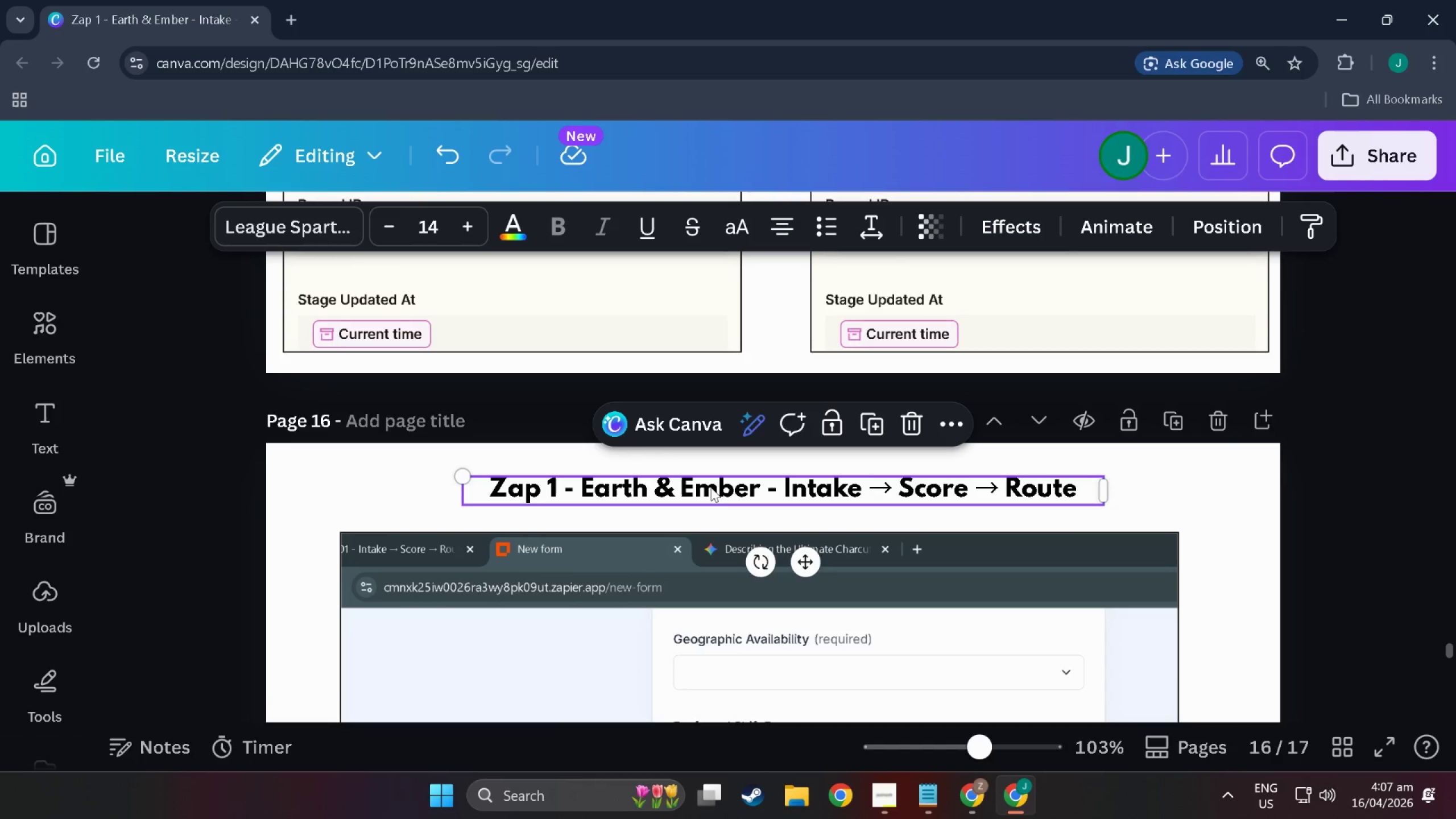 
key(Control+C)
 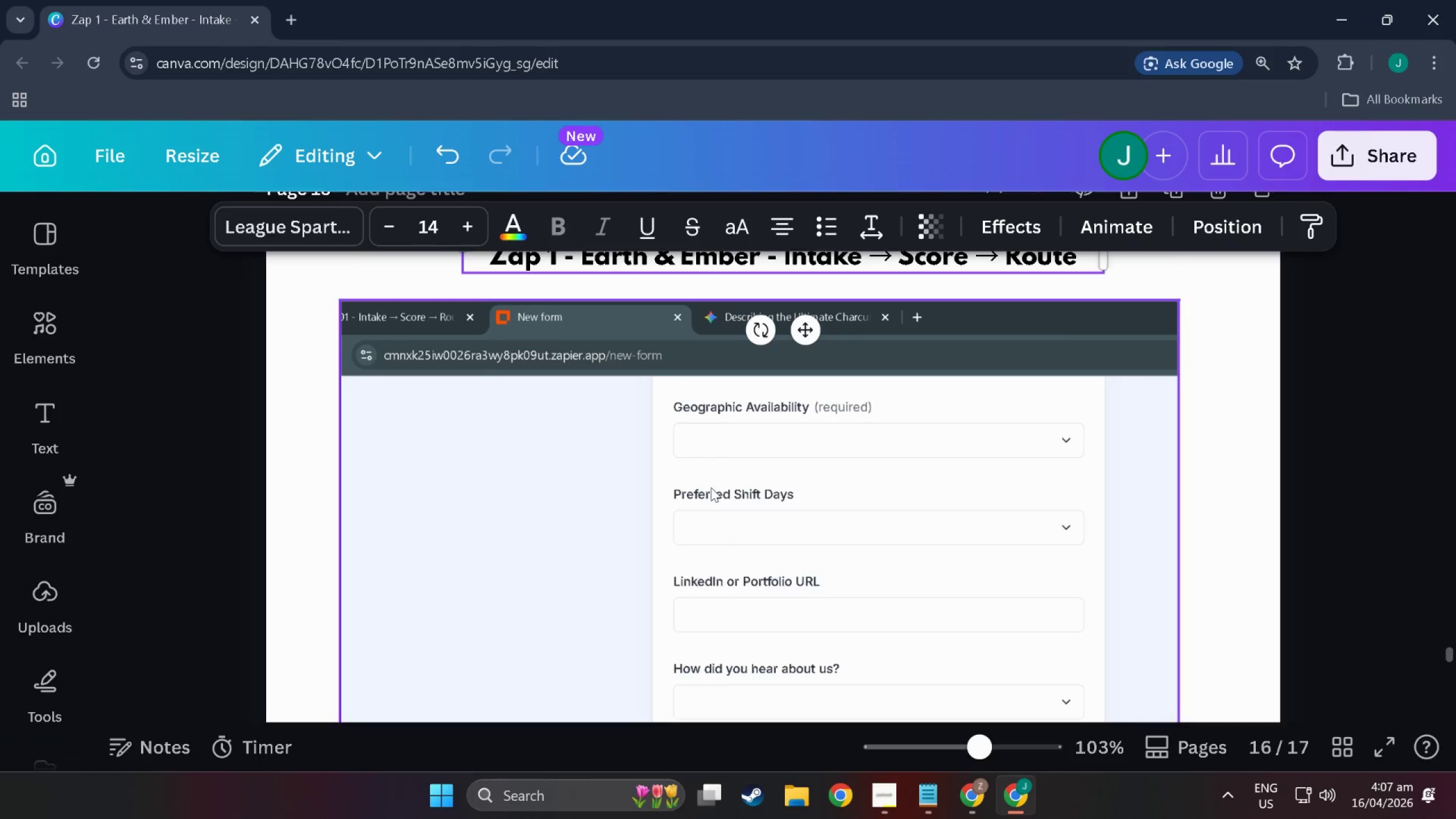 
wait(5.02)
 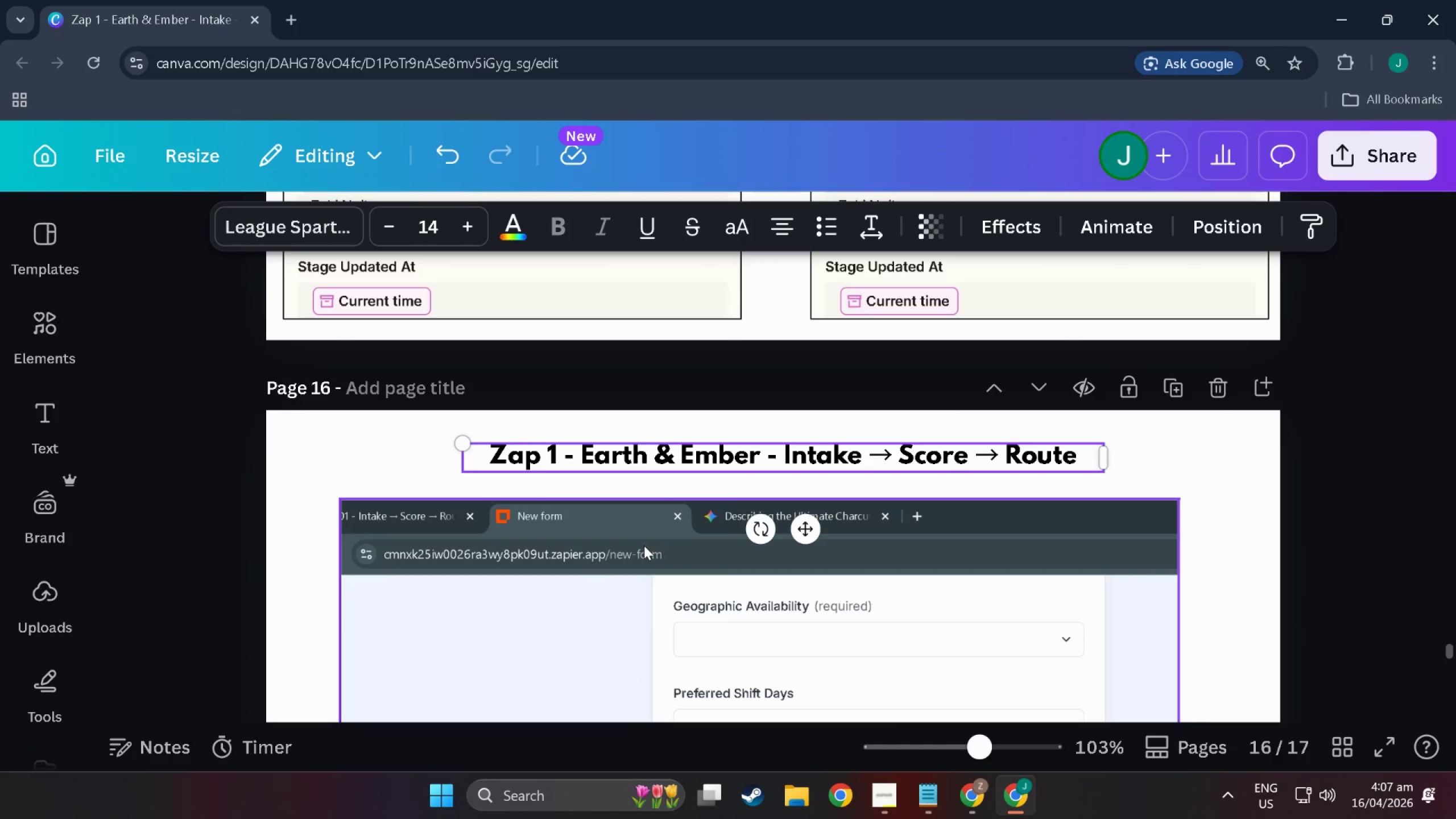 
key(Control+V)
 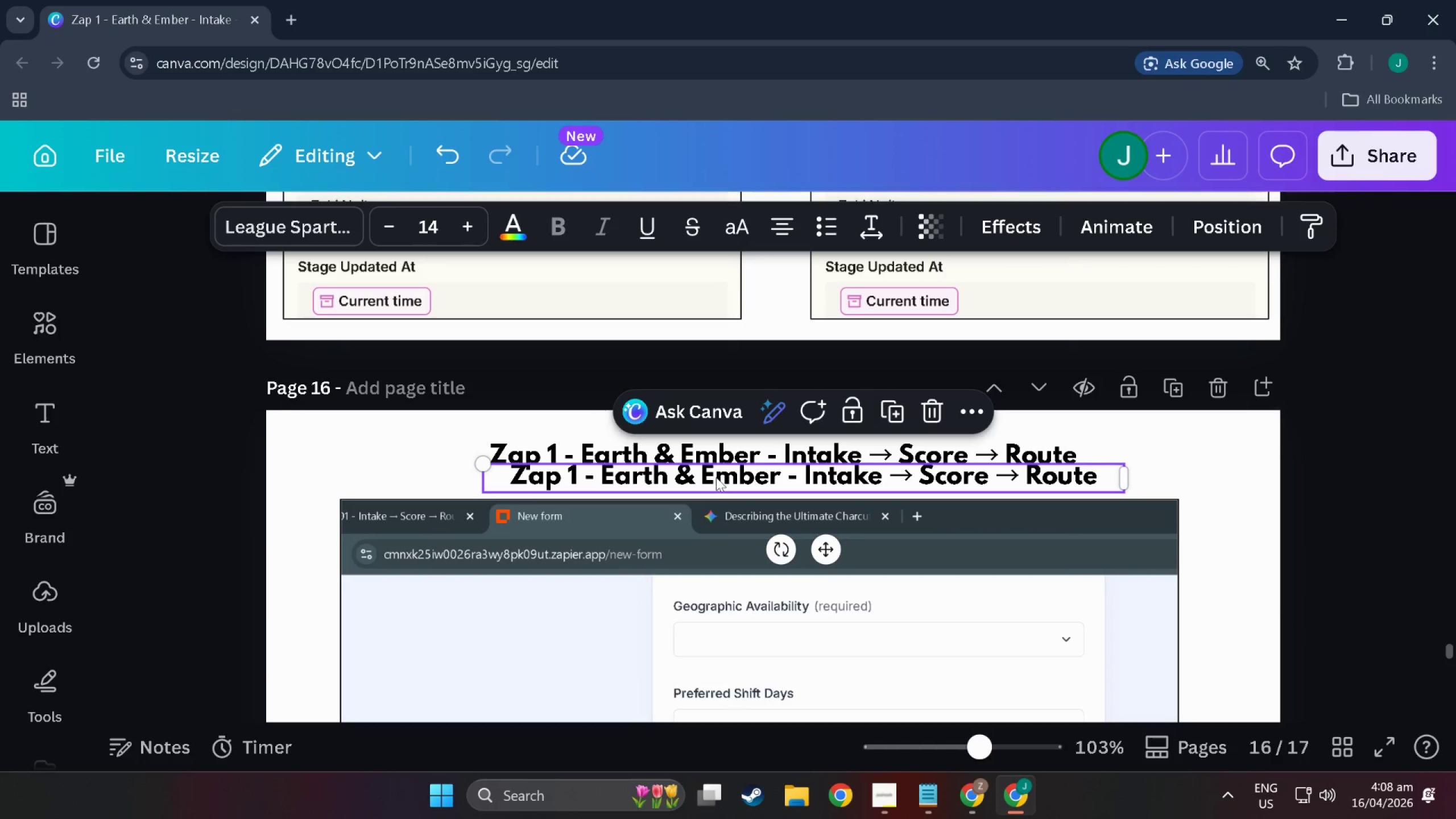 
scroll: coordinate [644, 545], scroll_direction: up, amount: 3.0
 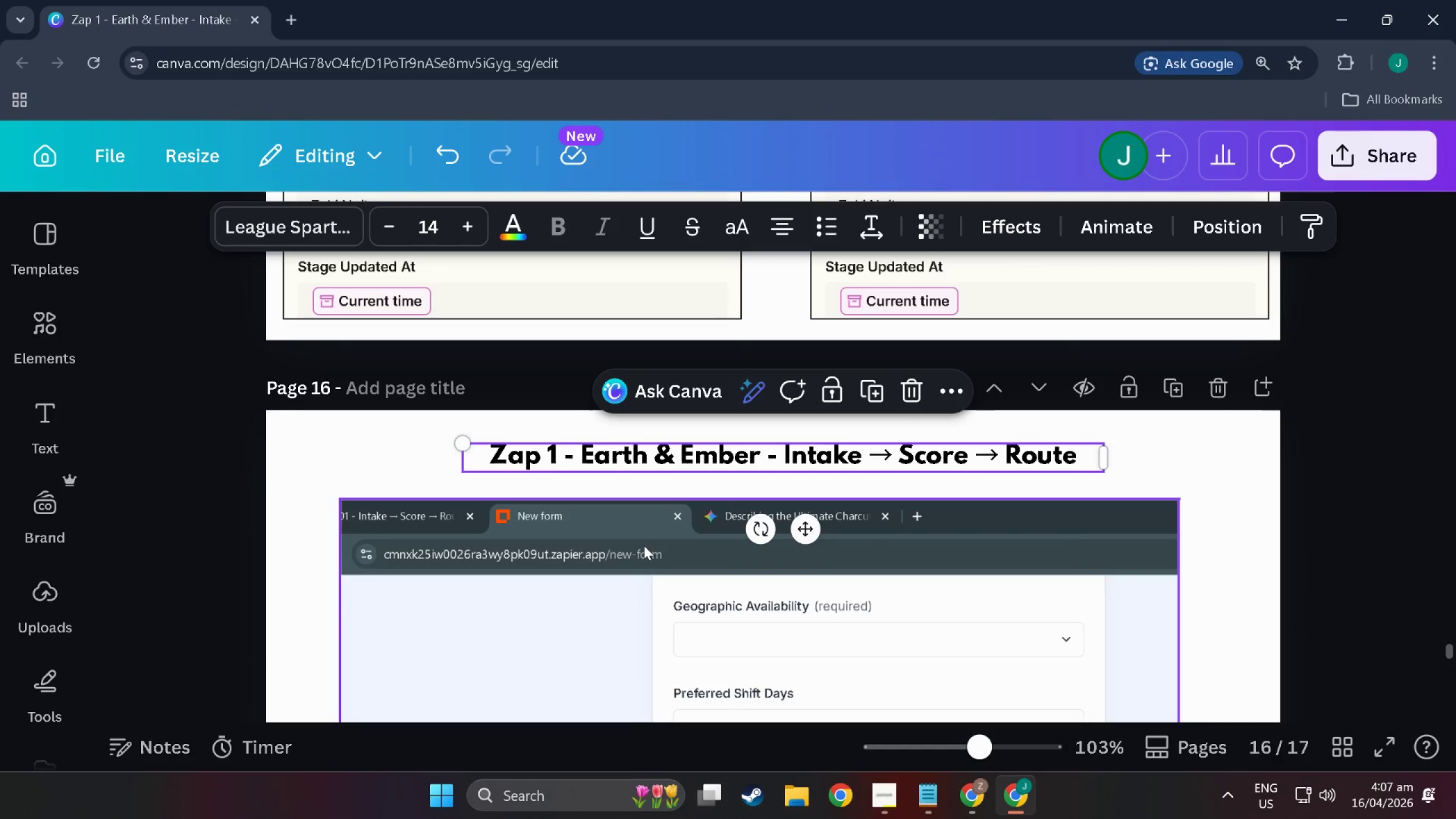 
left_click_drag(start_coordinate=[721, 472], to_coordinate=[615, 648])
 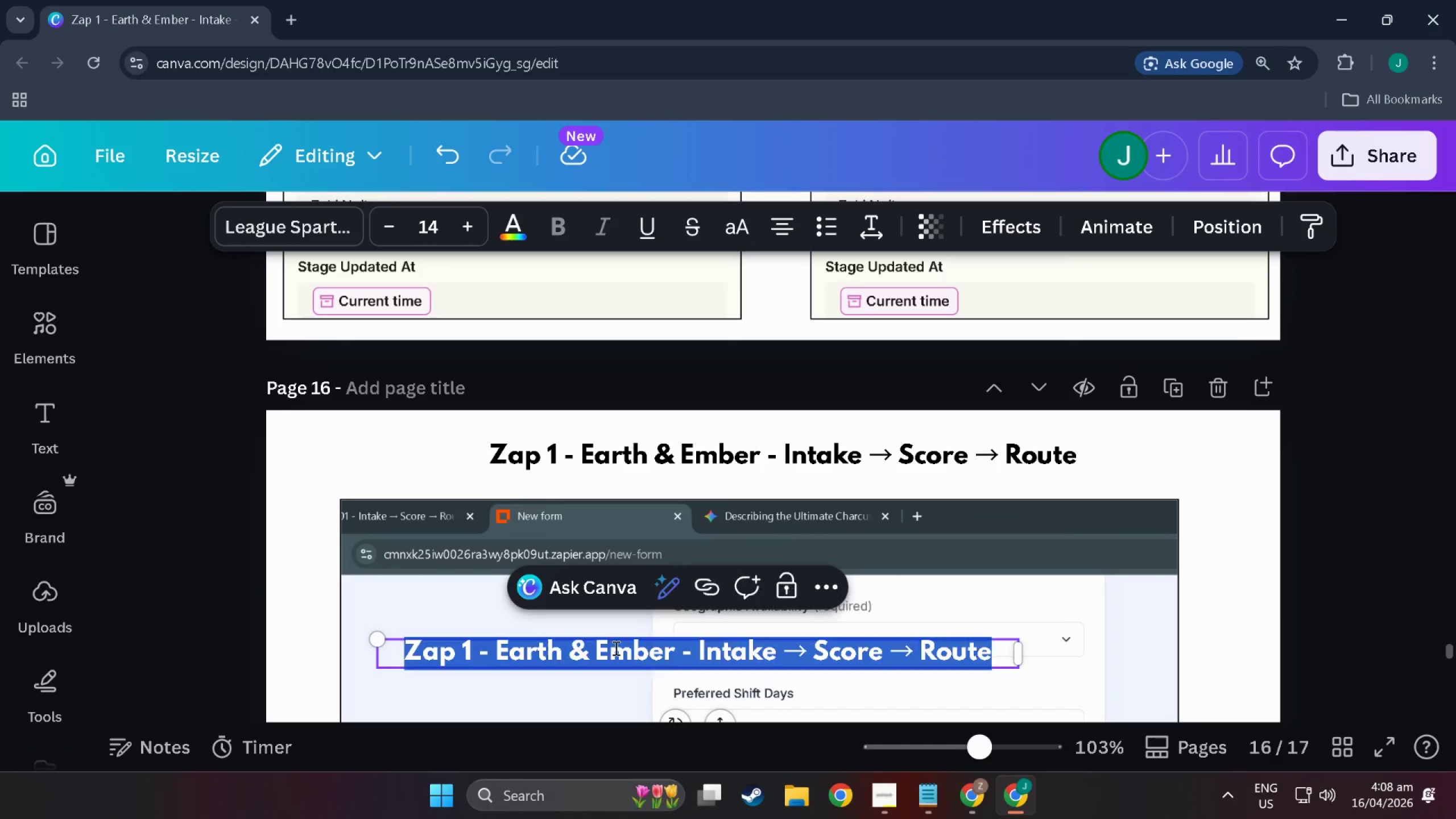 
double_click([615, 648])
 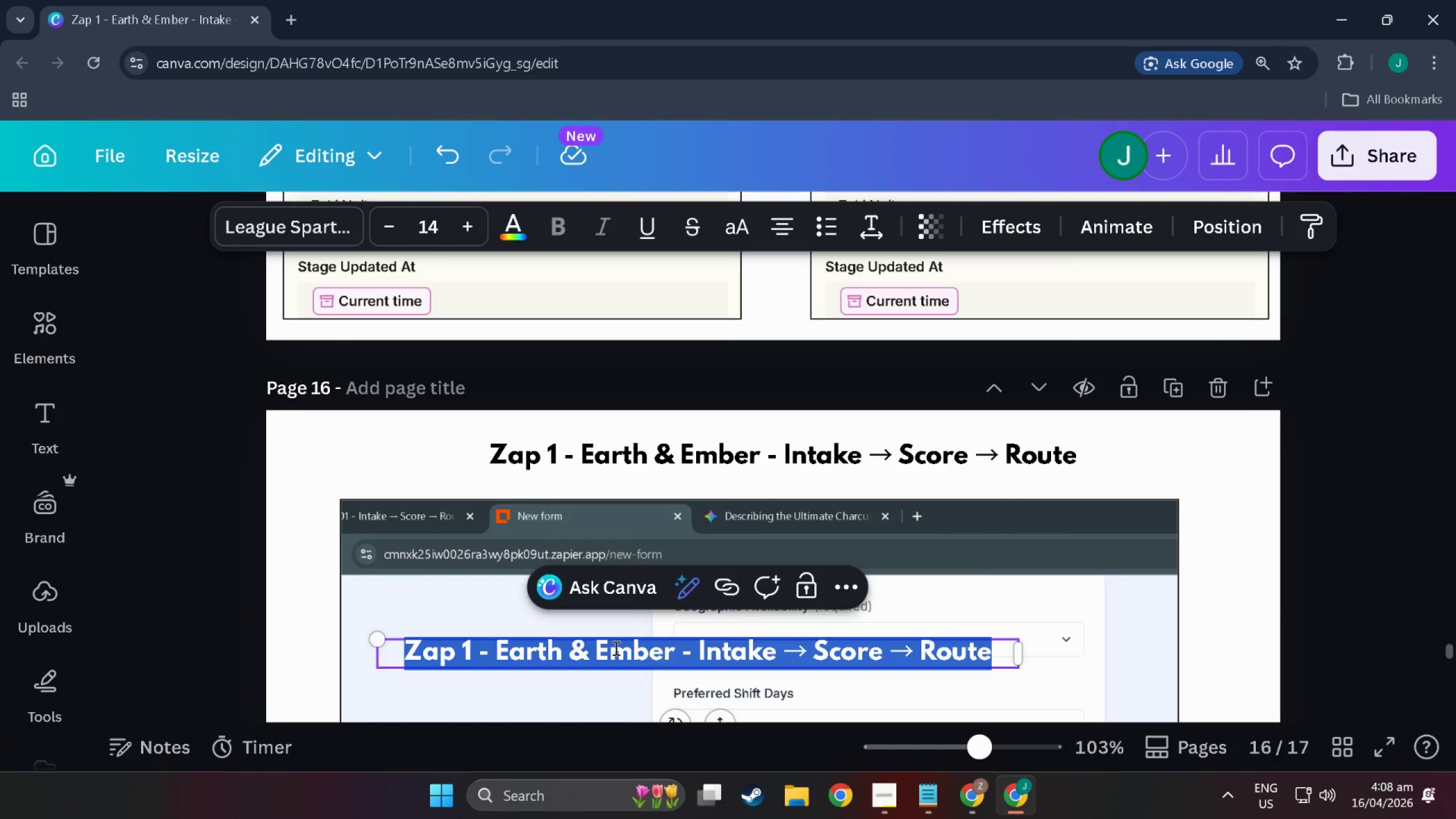 
type(Forms)
 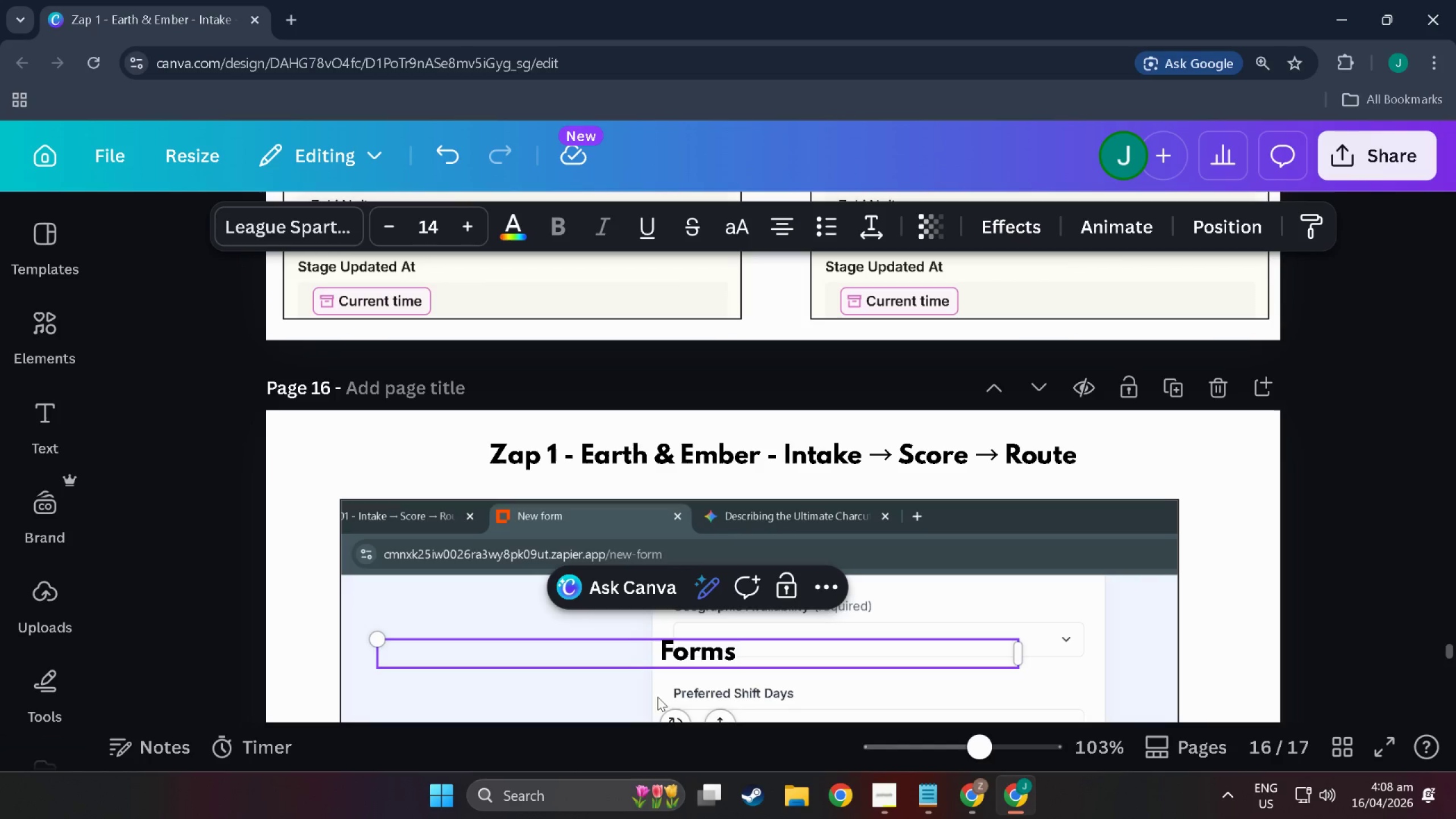 
scroll: coordinate [744, 629], scroll_direction: down, amount: 4.0
 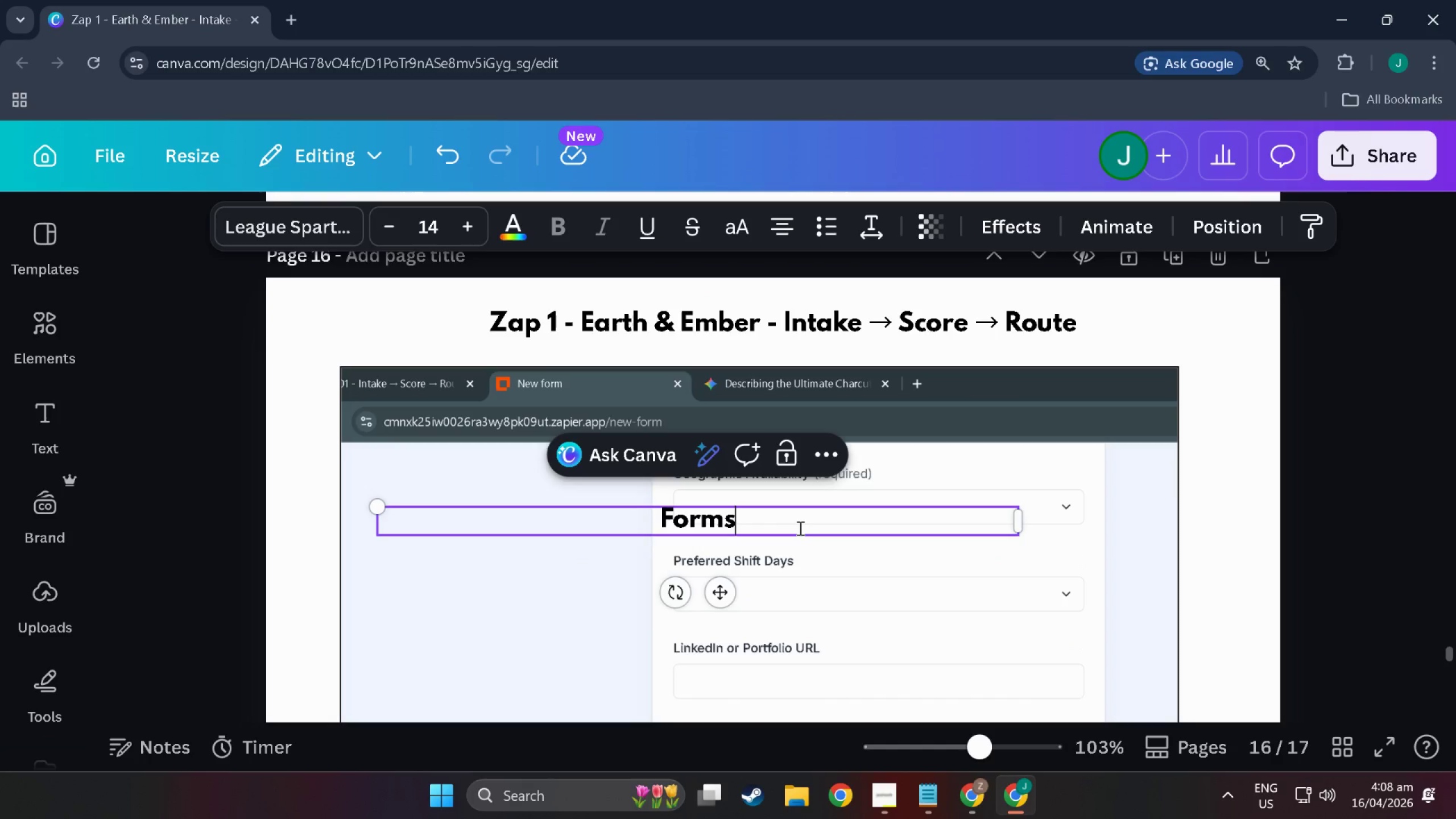 
key(Backspace)
 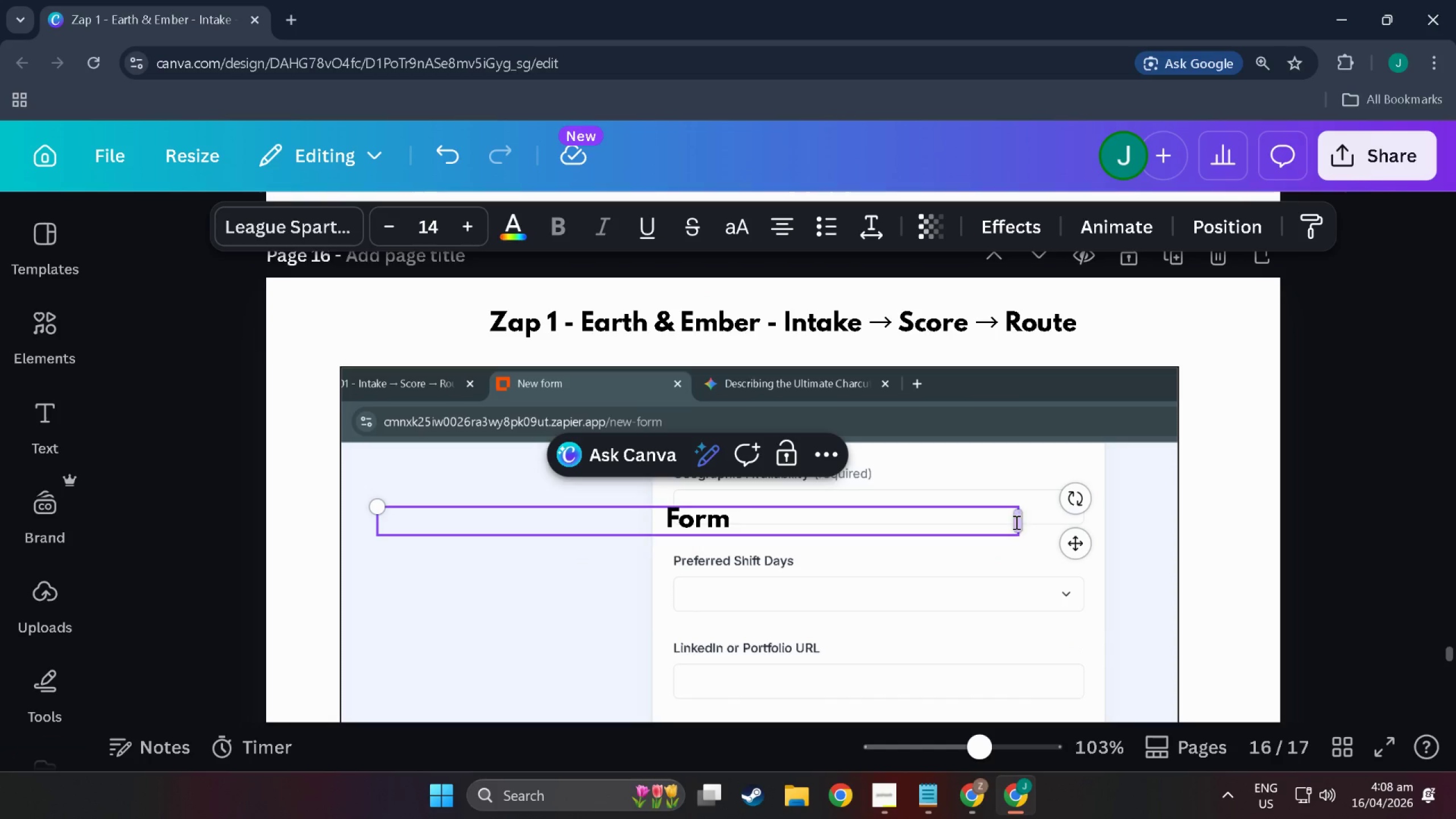 
left_click_drag(start_coordinate=[1024, 522], to_coordinate=[582, 522])
 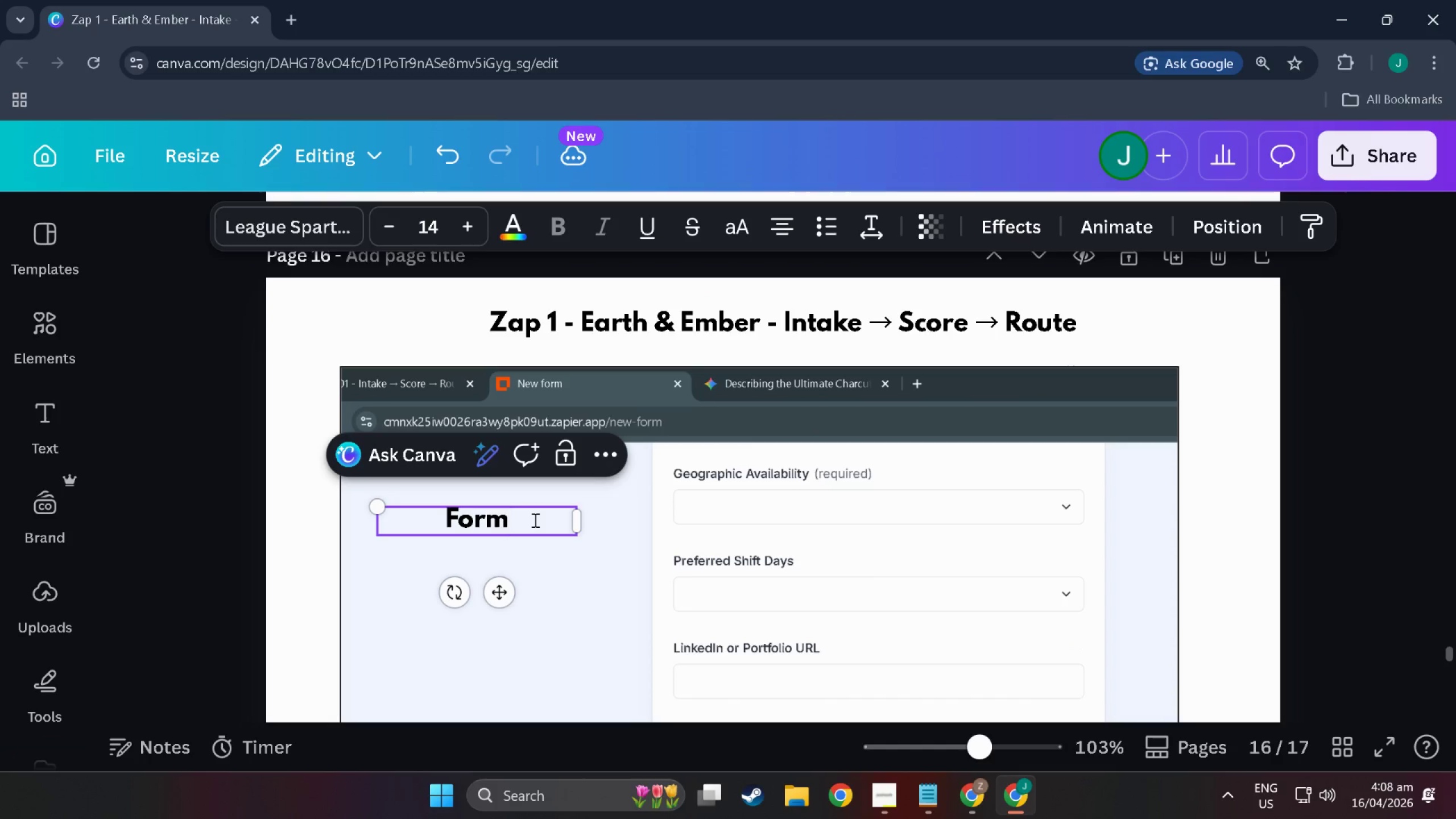 
left_click([534, 520])
 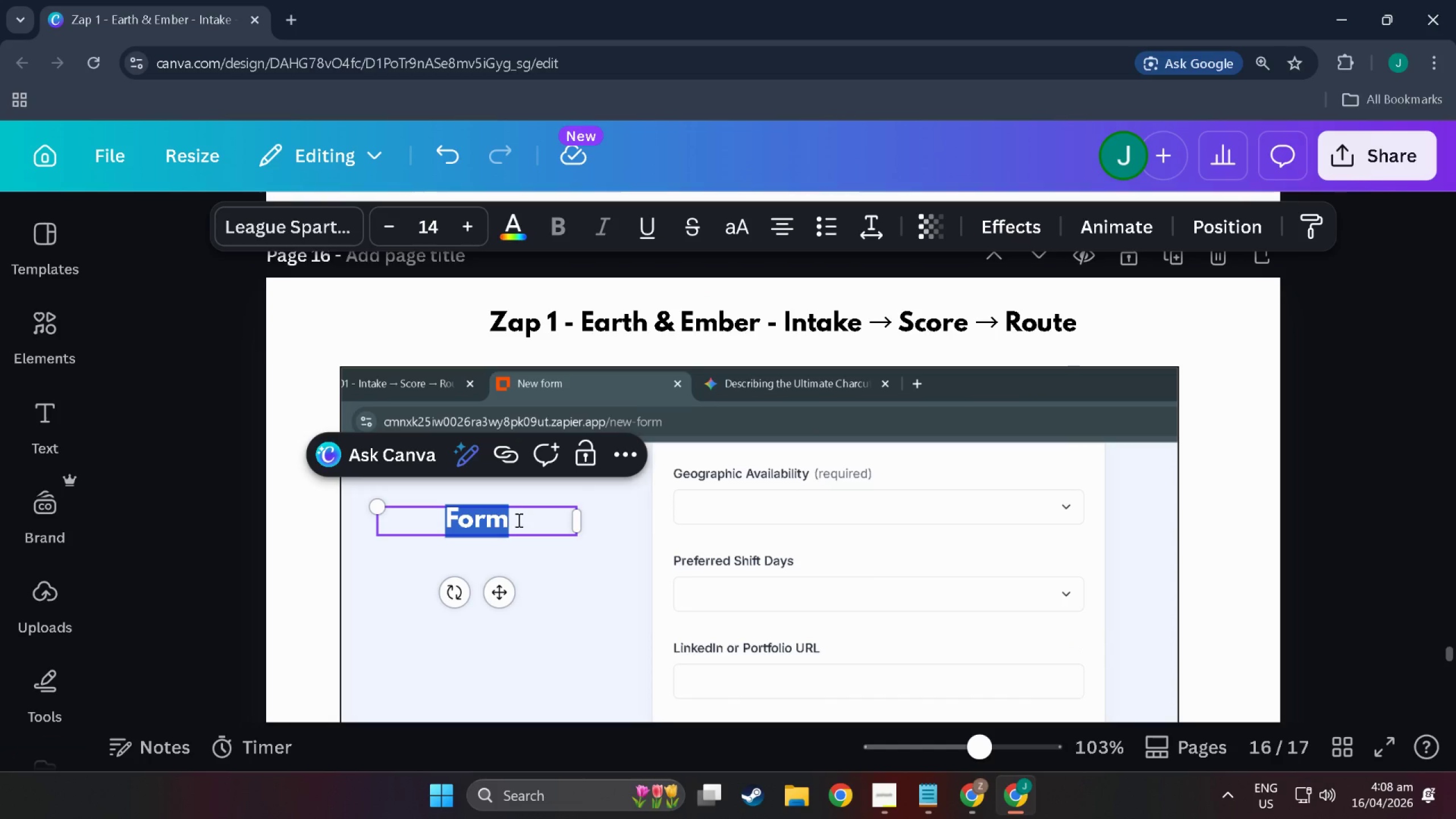 
left_click_drag(start_coordinate=[480, 524], to_coordinate=[487, 524])
 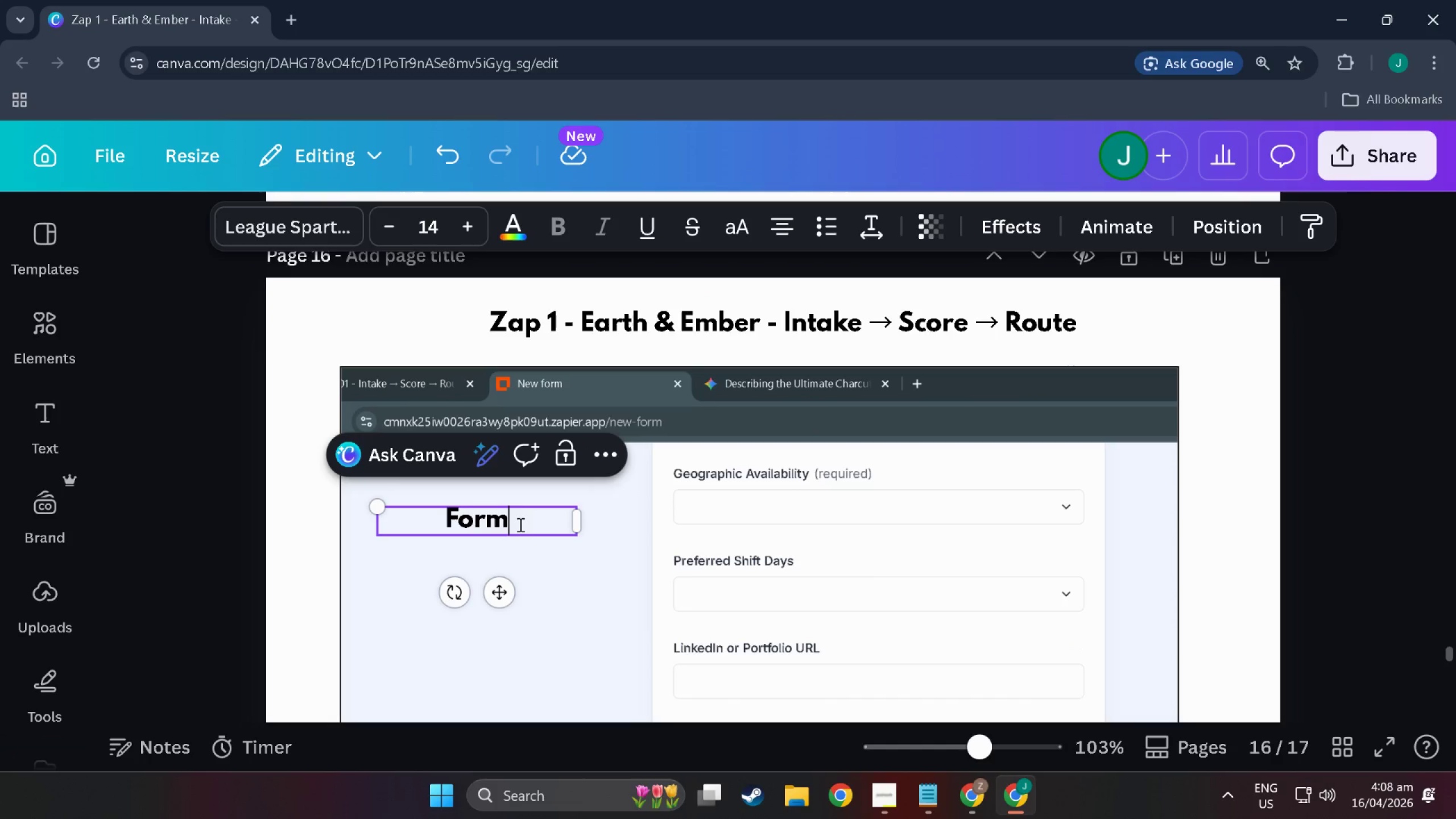 
double_click([519, 524])
 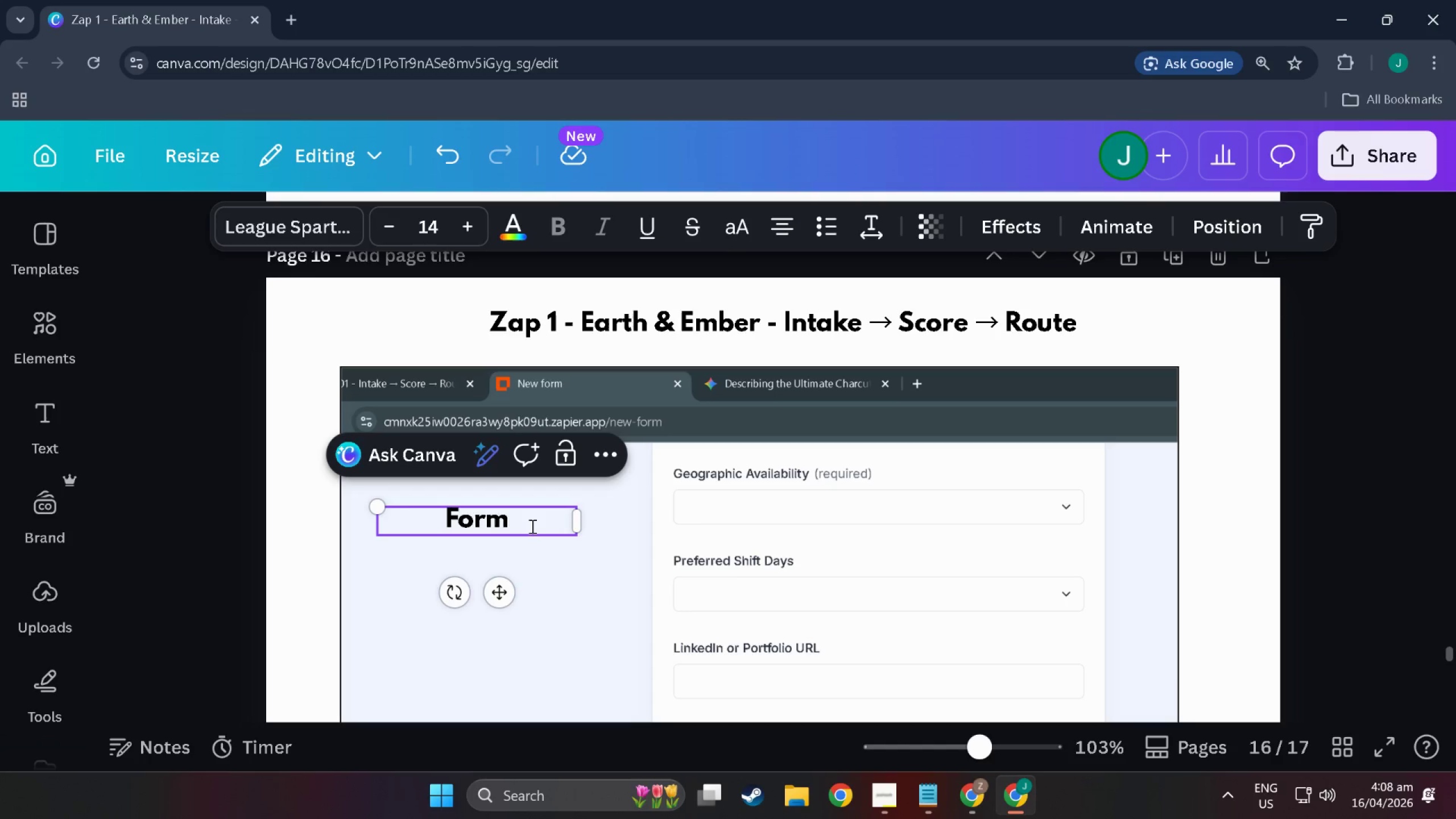 
type( (Trigger))
 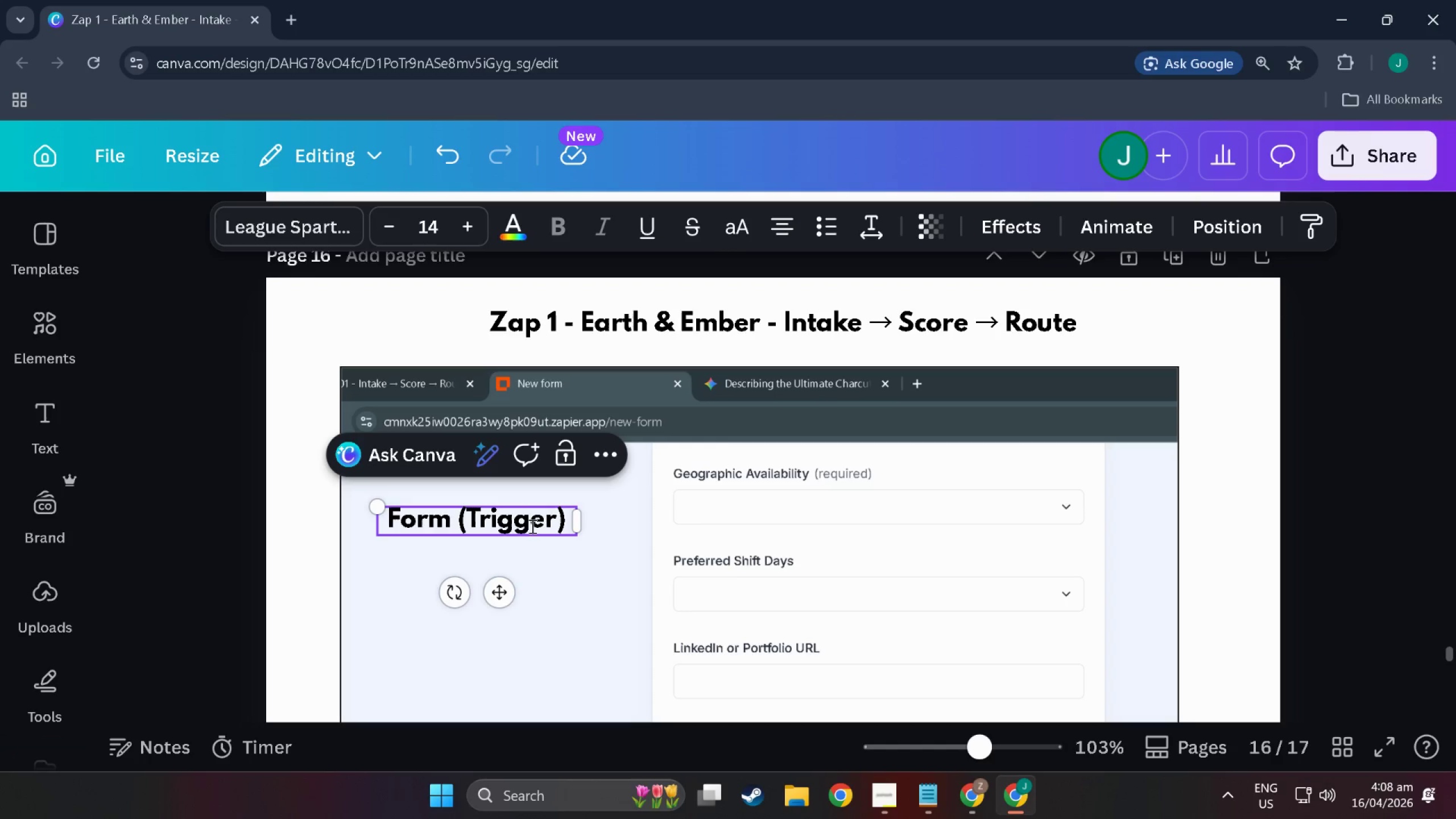 
left_click([973, 814])
 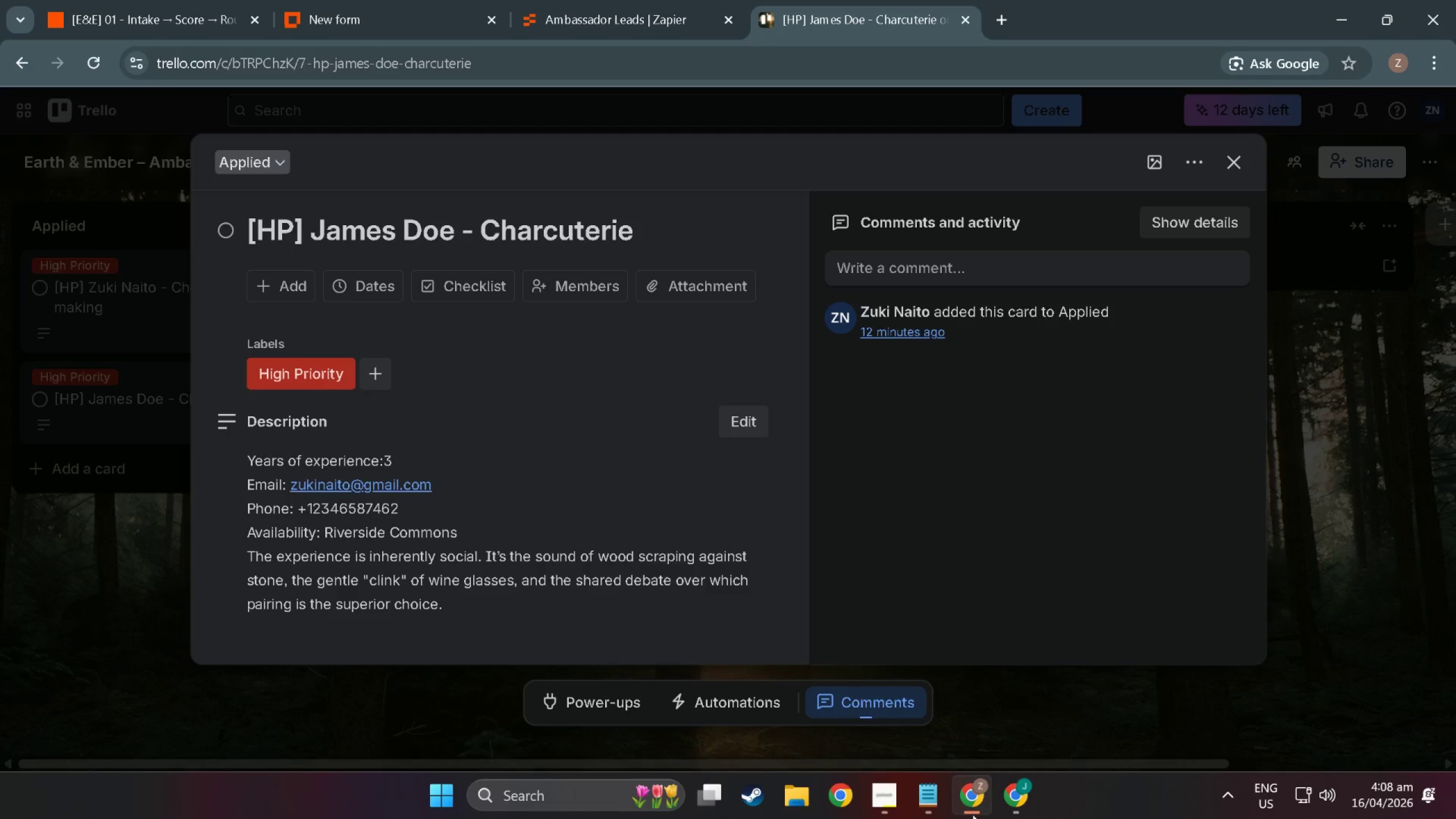 
left_click([973, 814])
 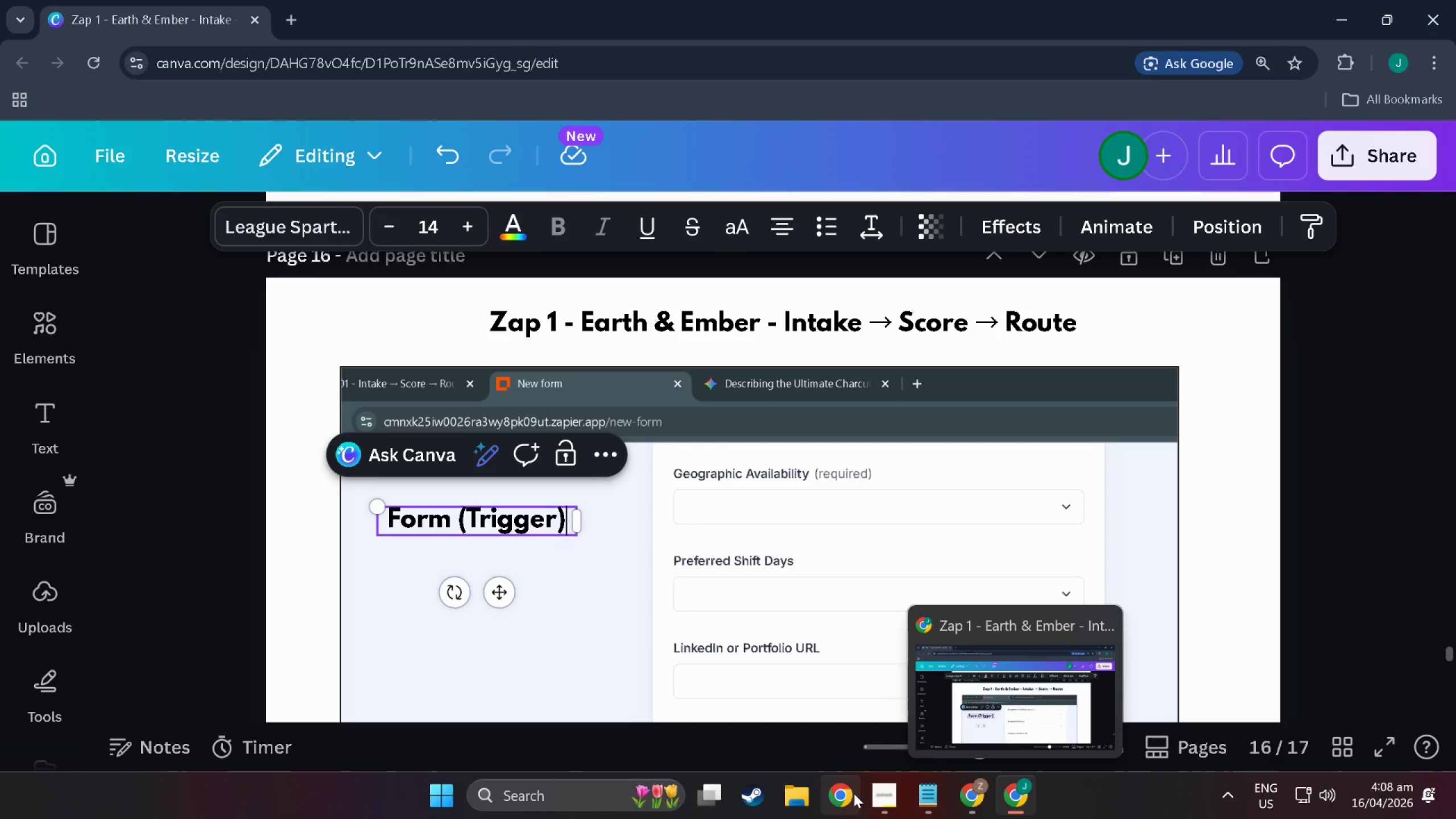 
left_click([879, 800])